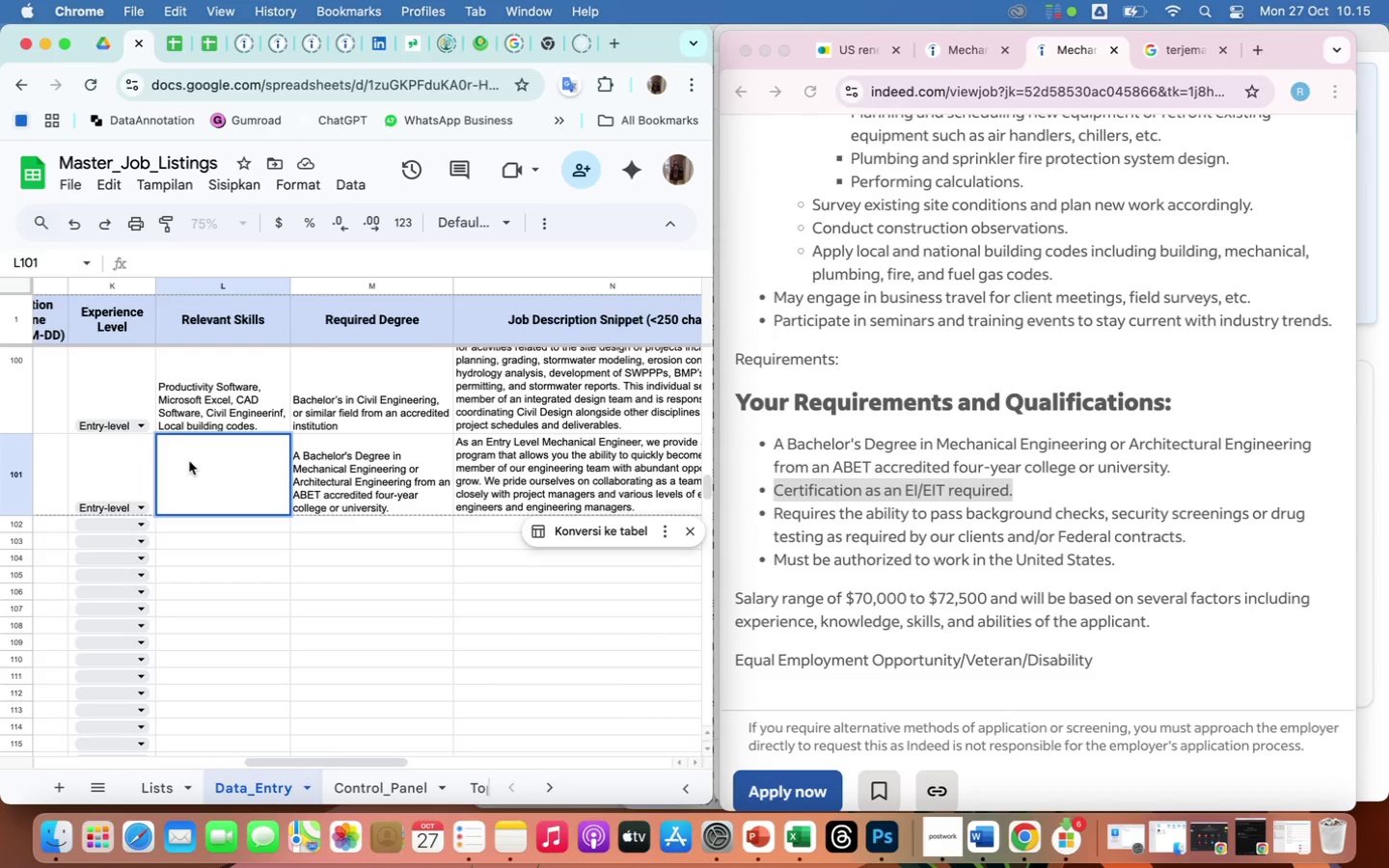 
left_click([189, 461])
 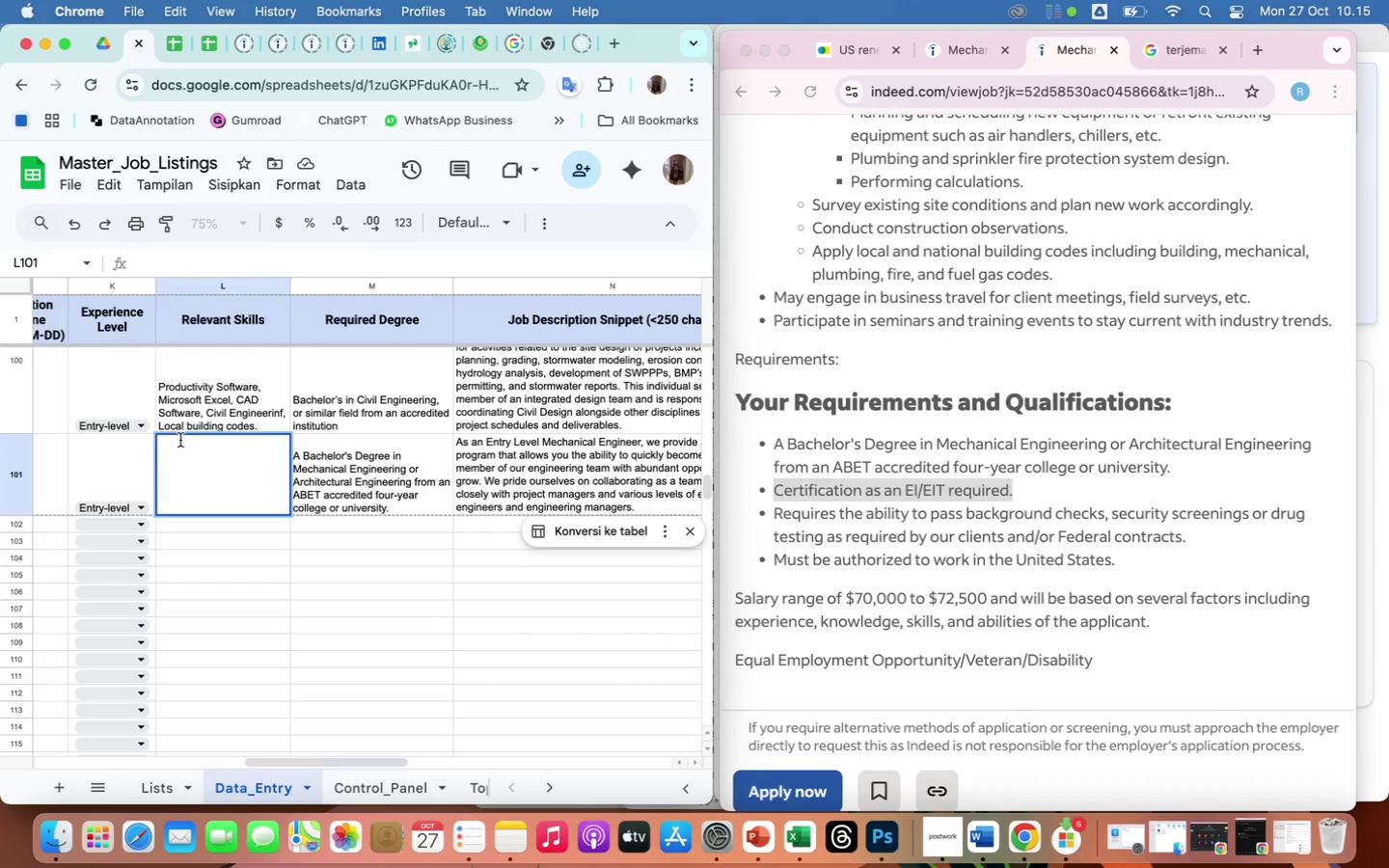 
left_click([180, 440])
 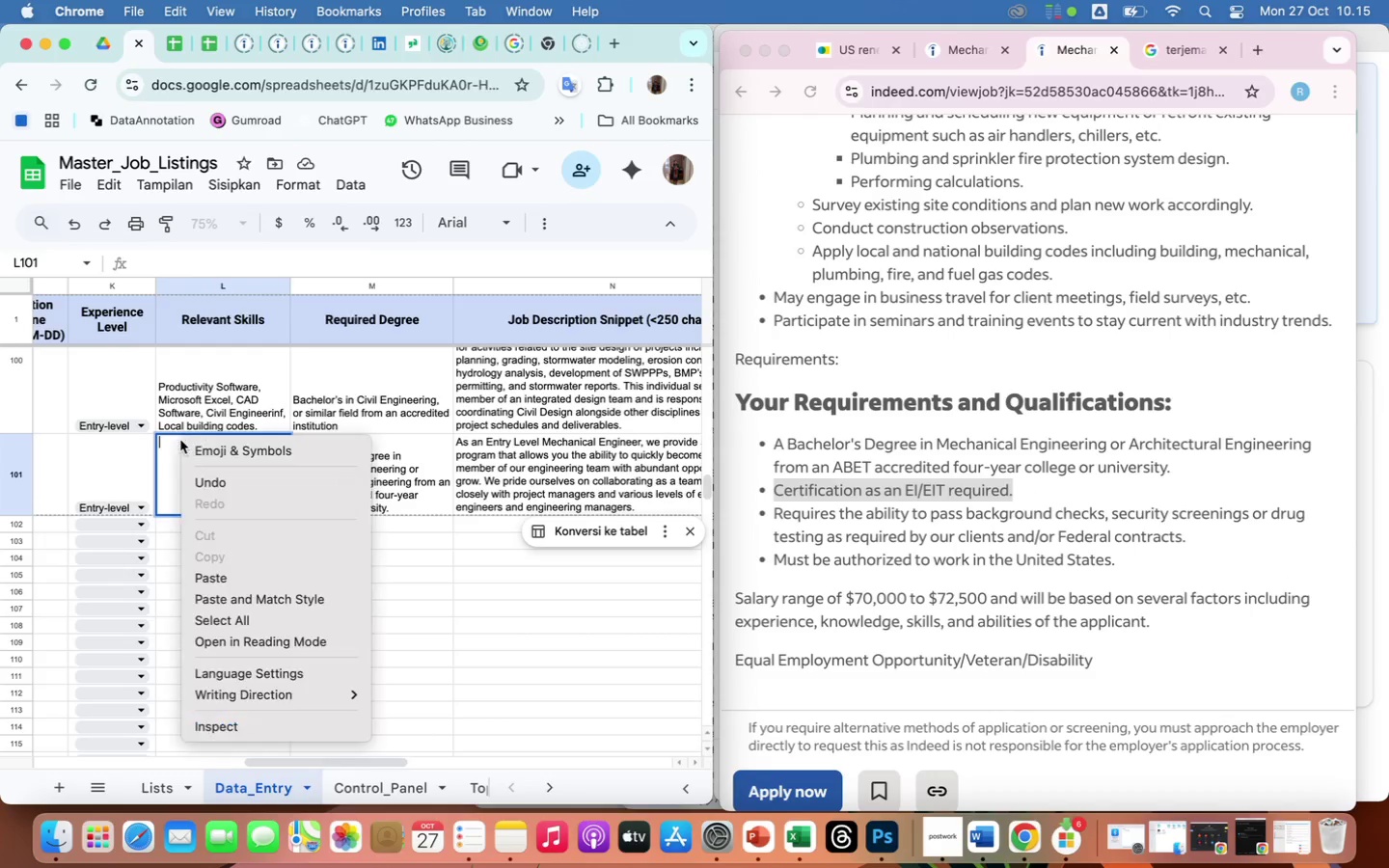 
right_click([180, 440])
 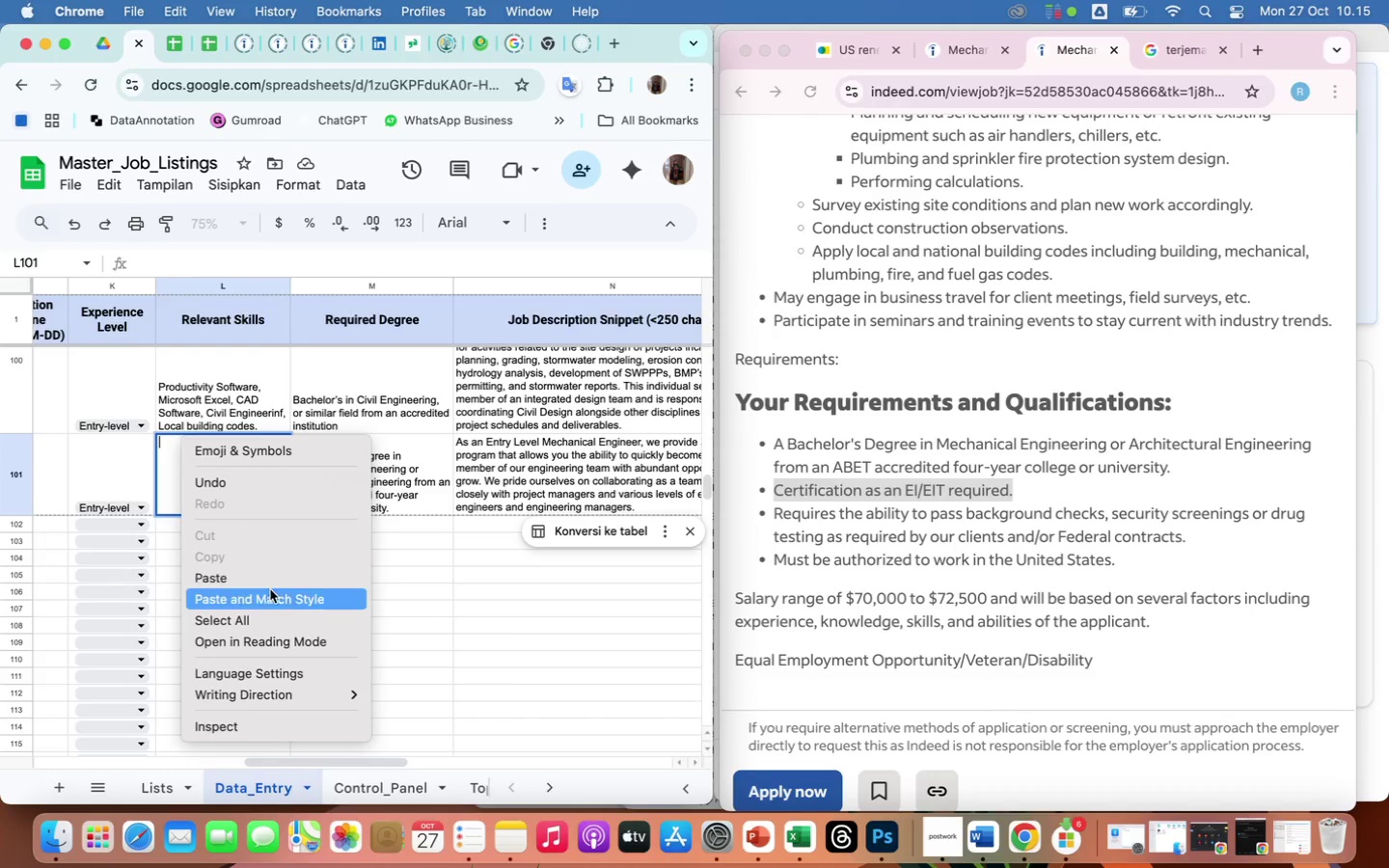 
left_click([278, 600])
 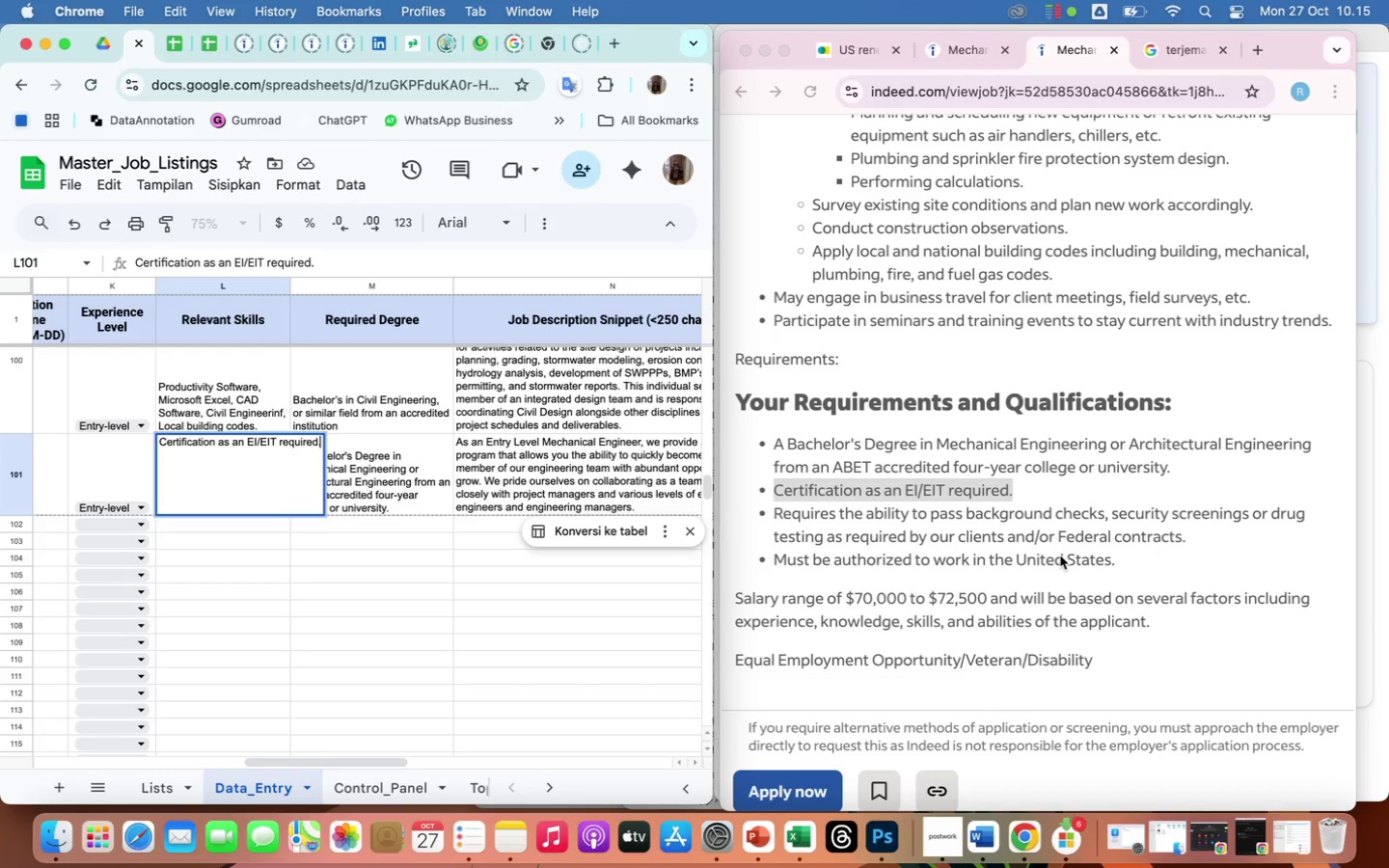 
scroll: coordinate [1060, 556], scroll_direction: up, amount: 199.0
 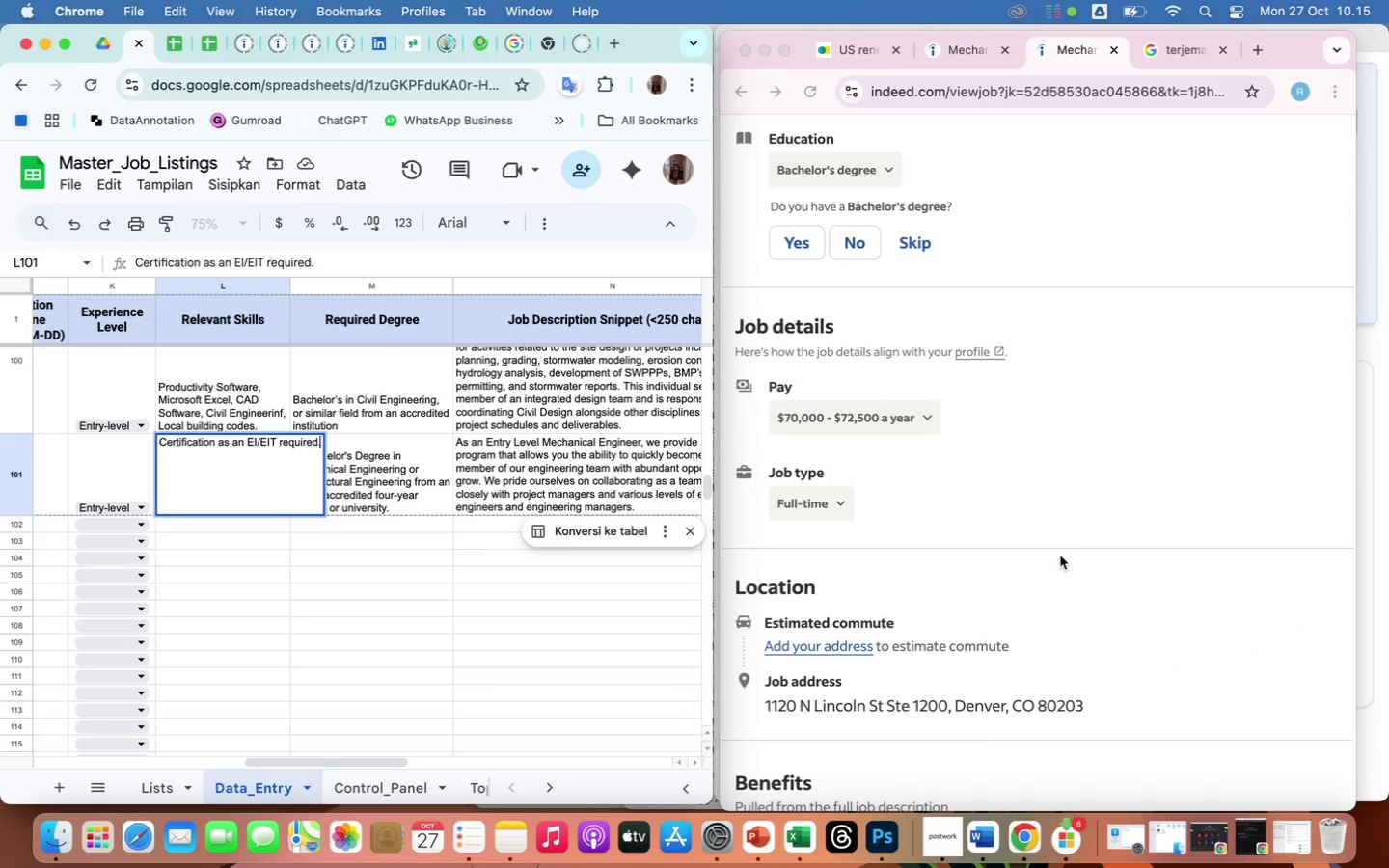 
scroll: coordinate [1081, 644], scroll_direction: down, amount: 63.0
 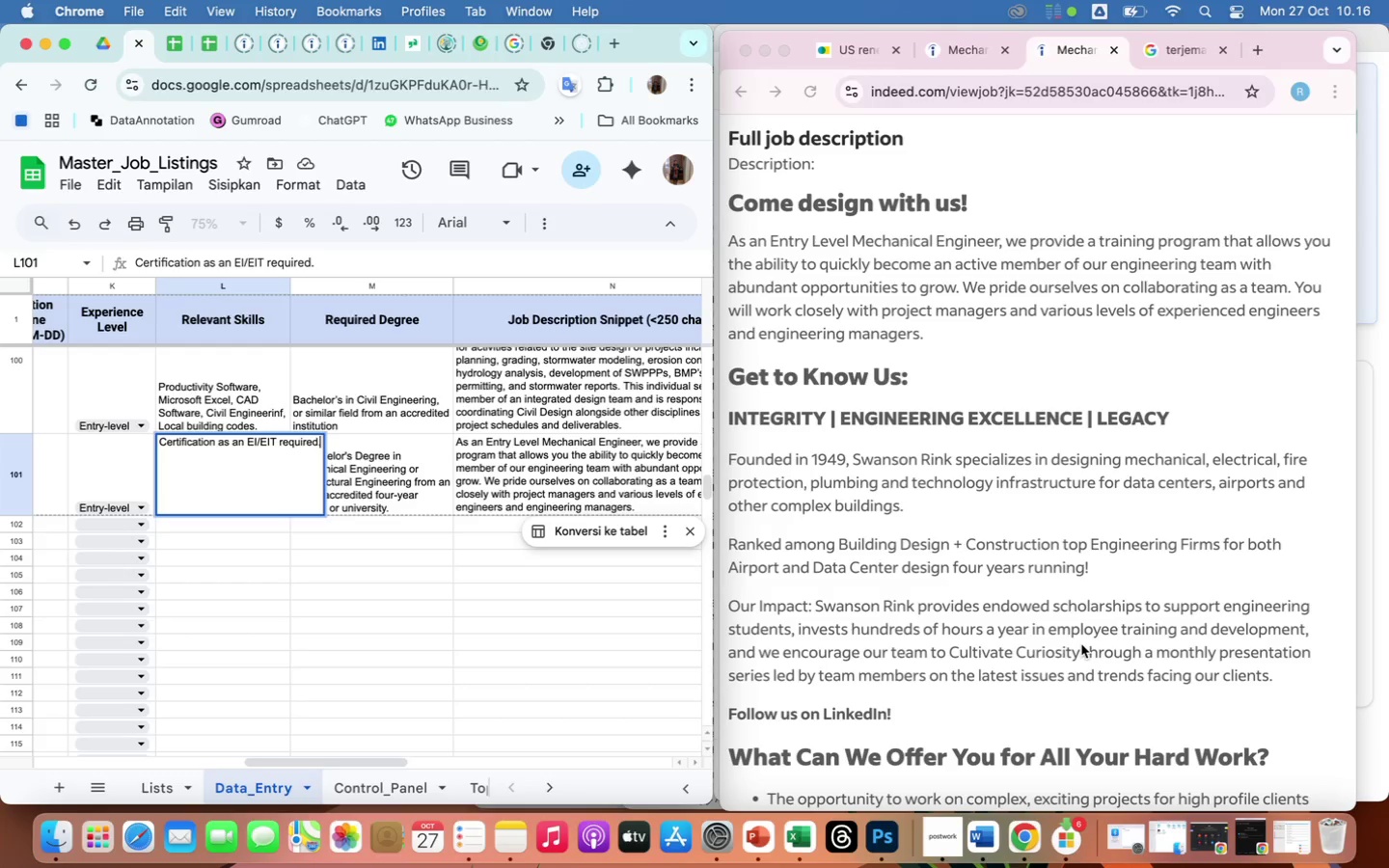 
wait(9.74)
 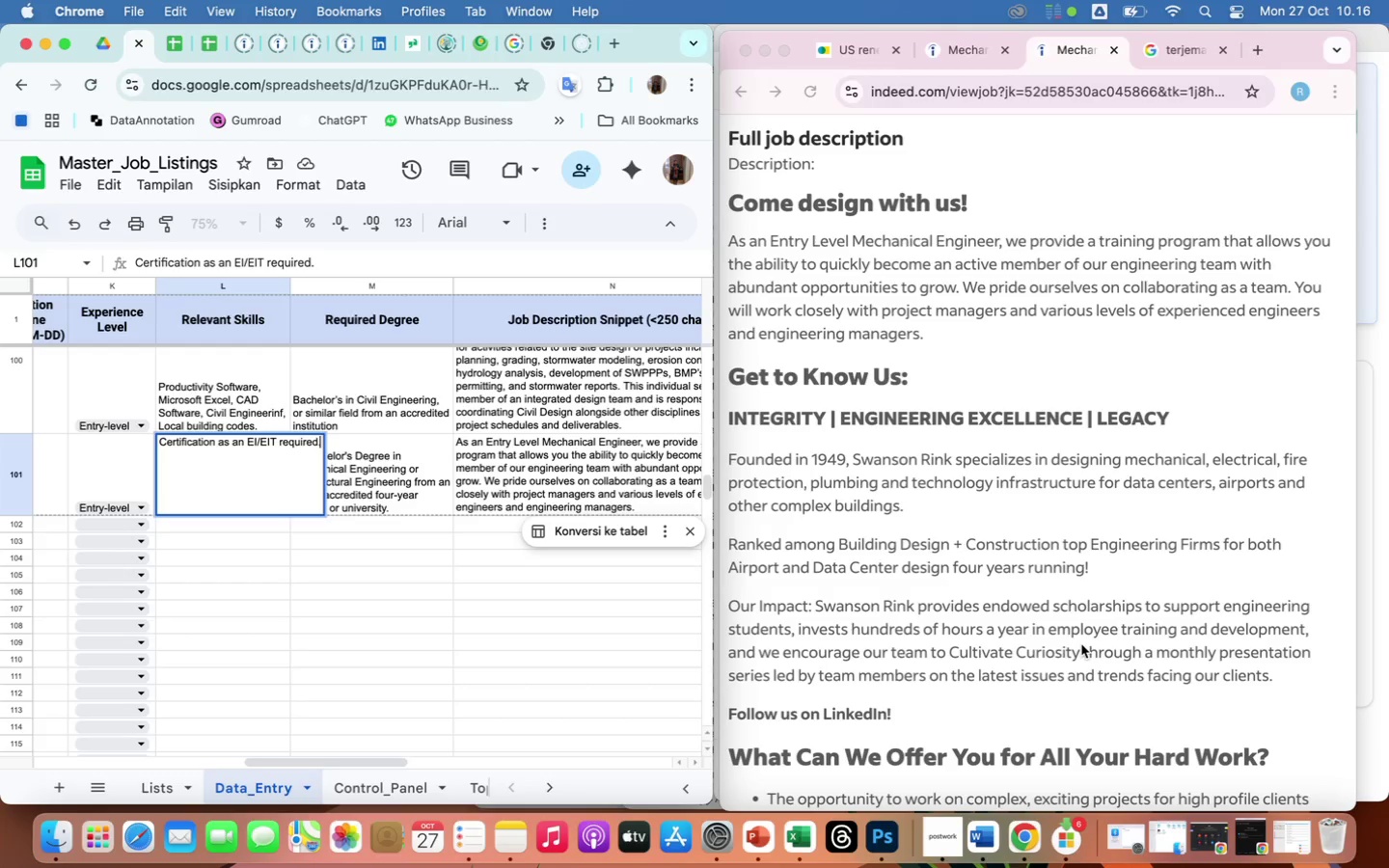 
left_click([222, 599])
 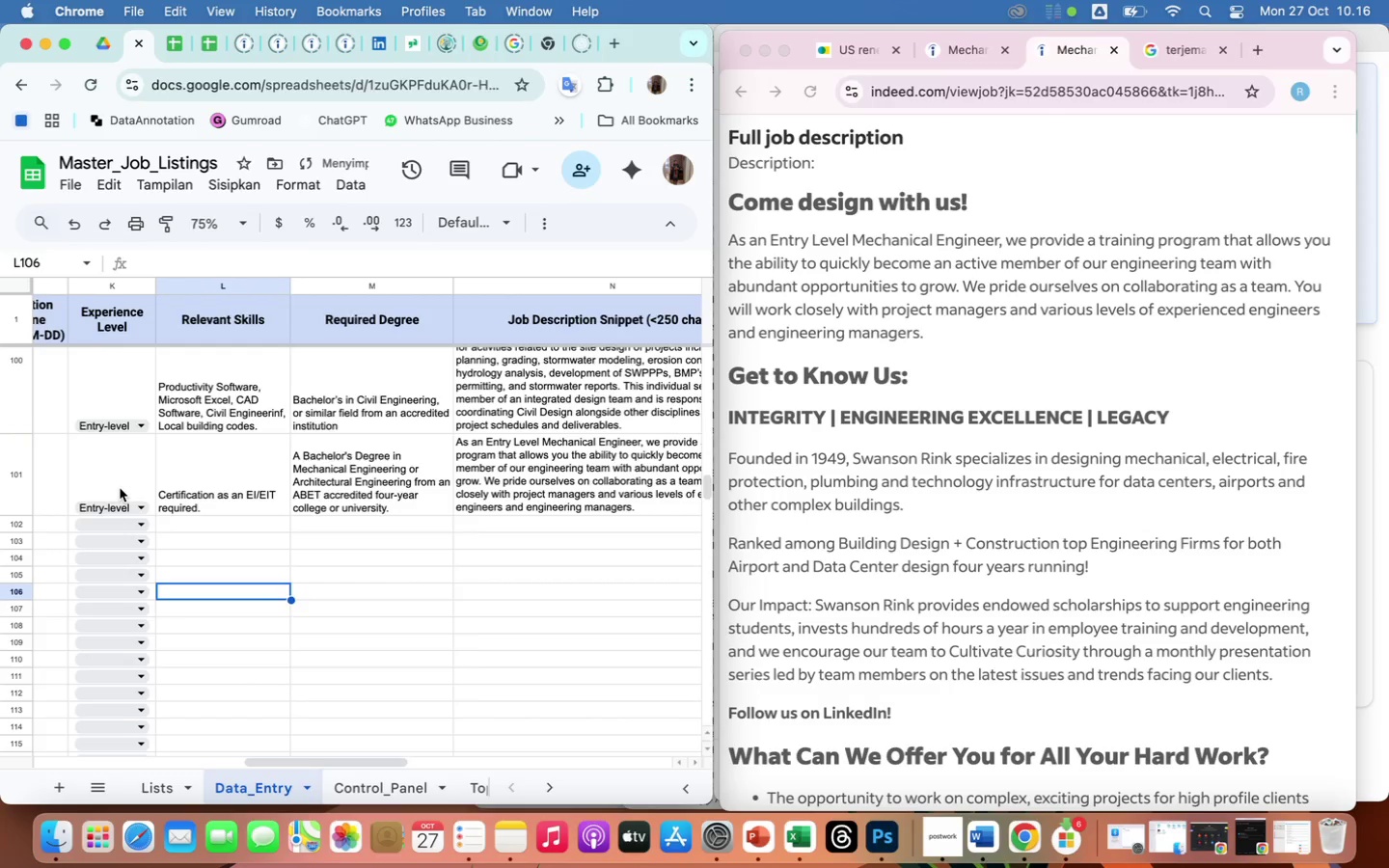 
scroll: coordinate [120, 488], scroll_direction: up, amount: 40.0
 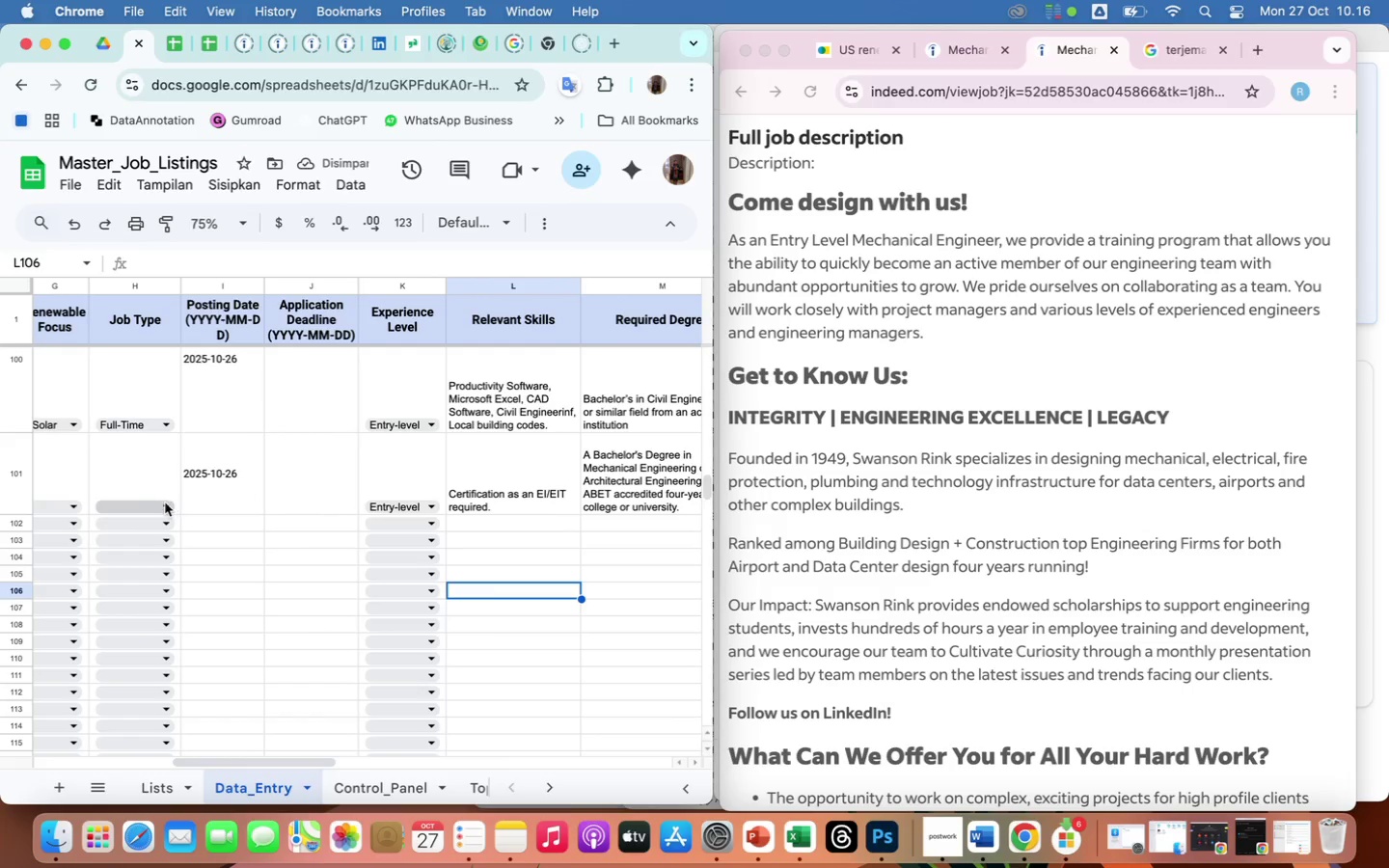 
left_click([164, 503])
 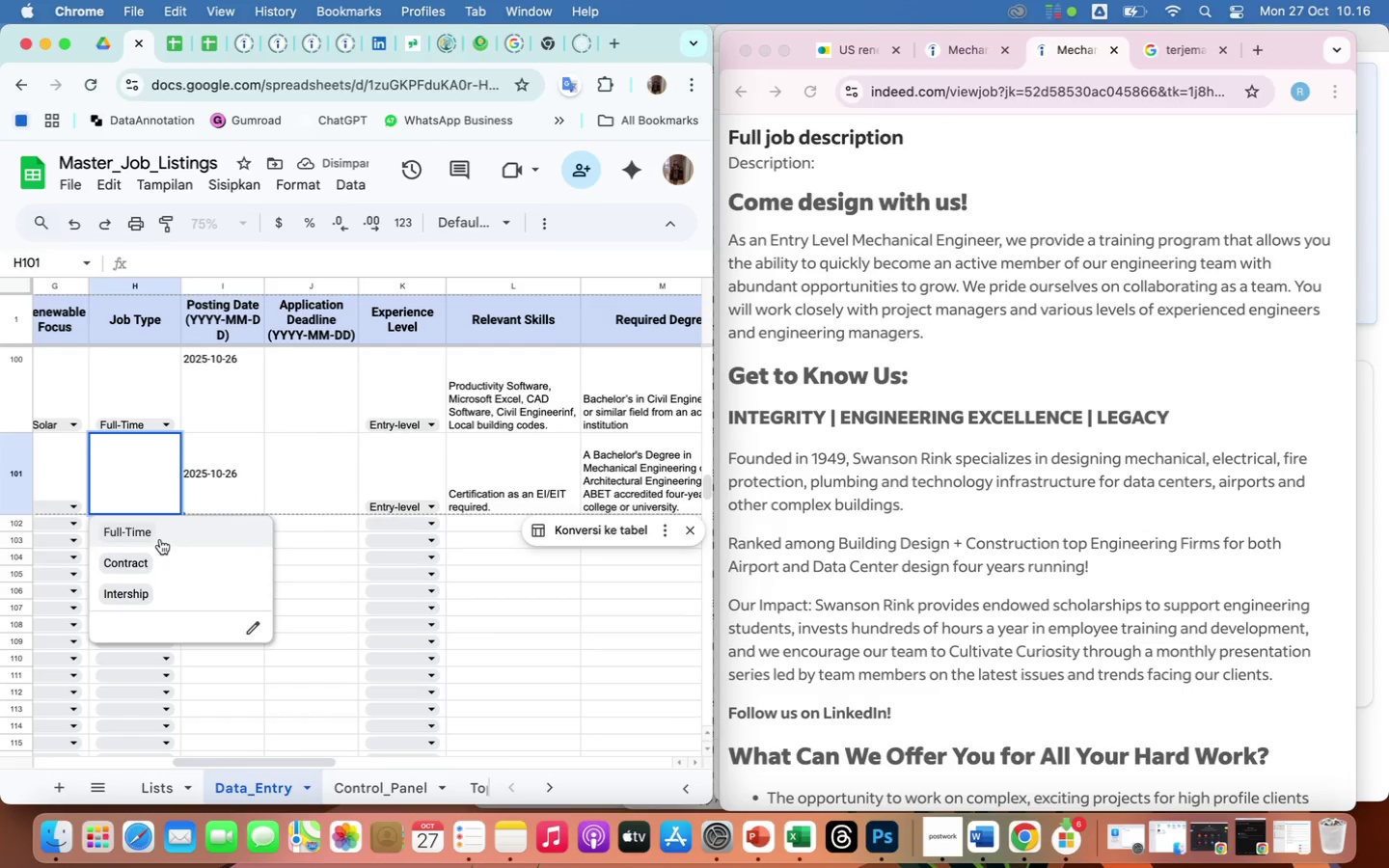 
left_click([159, 536])
 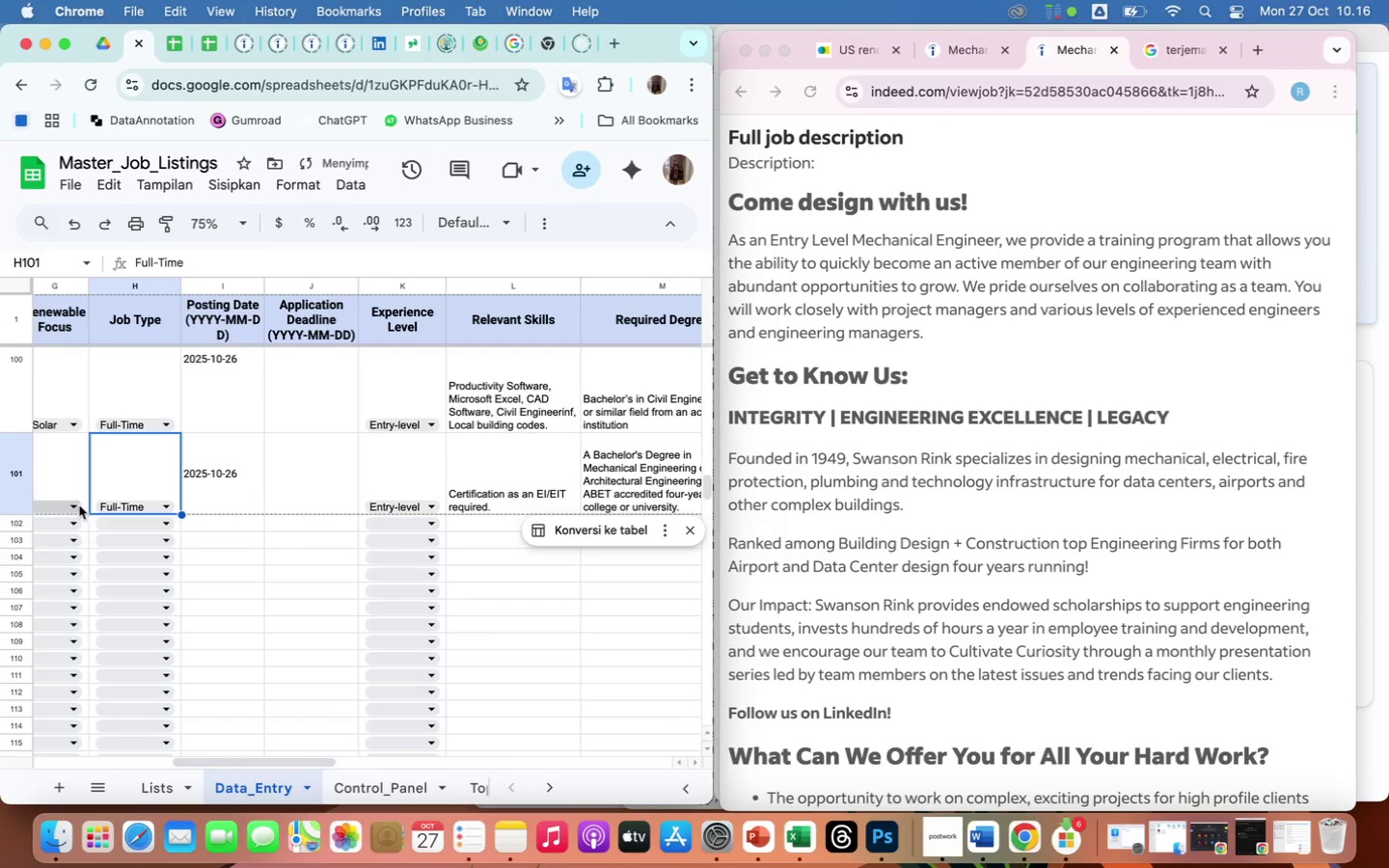 
left_click([72, 504])
 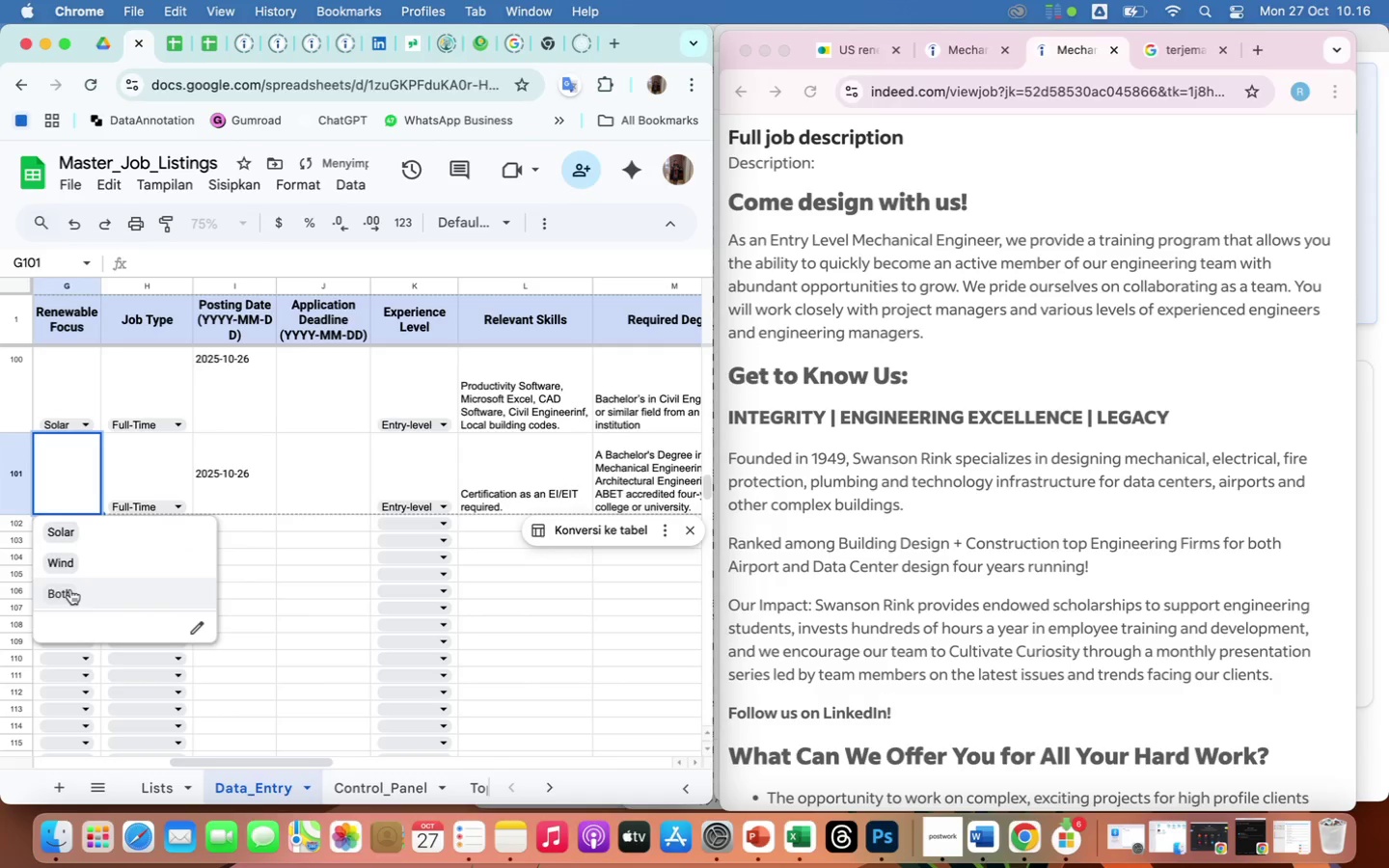 
left_click([70, 591])
 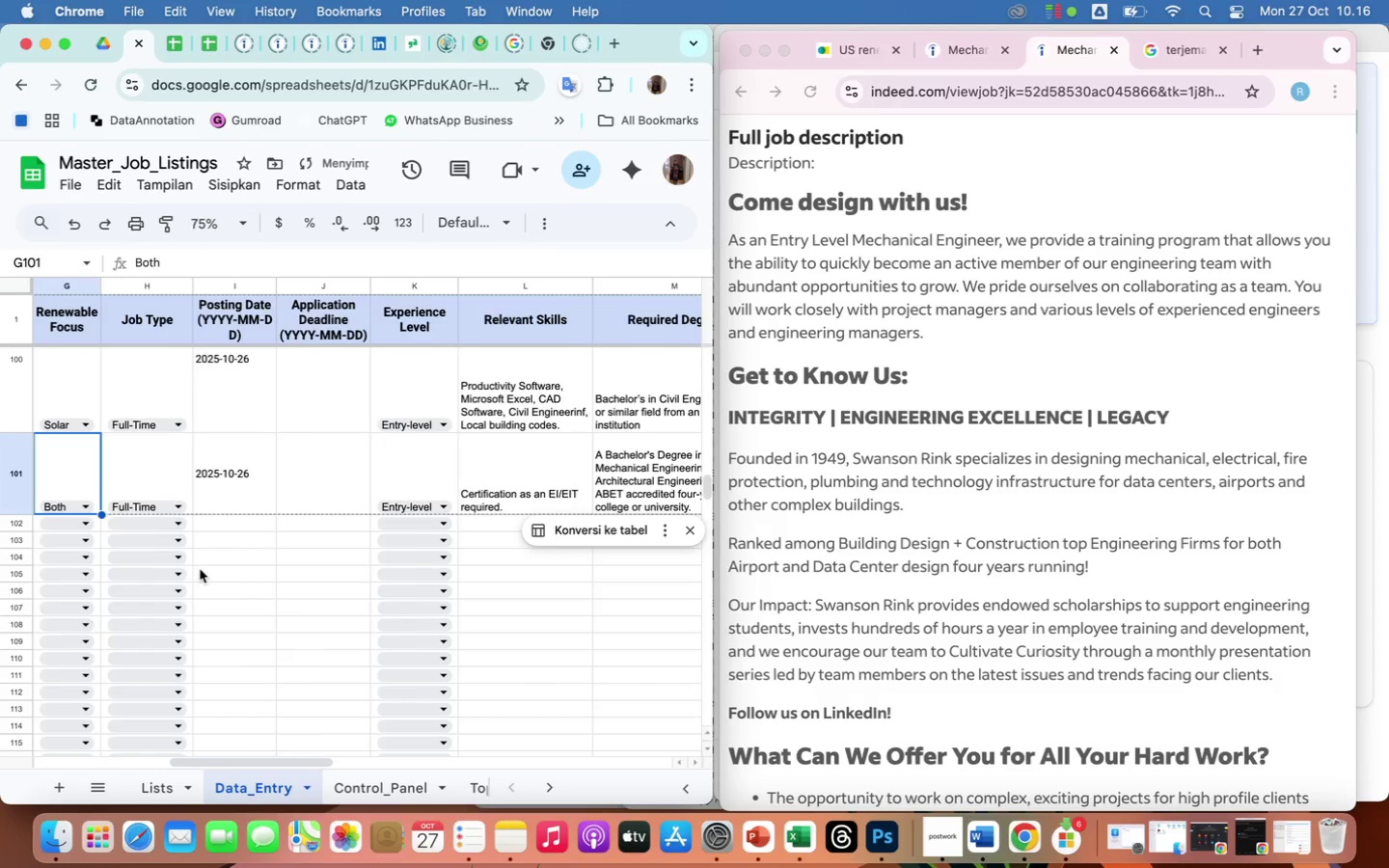 
scroll: coordinate [200, 569], scroll_direction: up, amount: 1160.0
 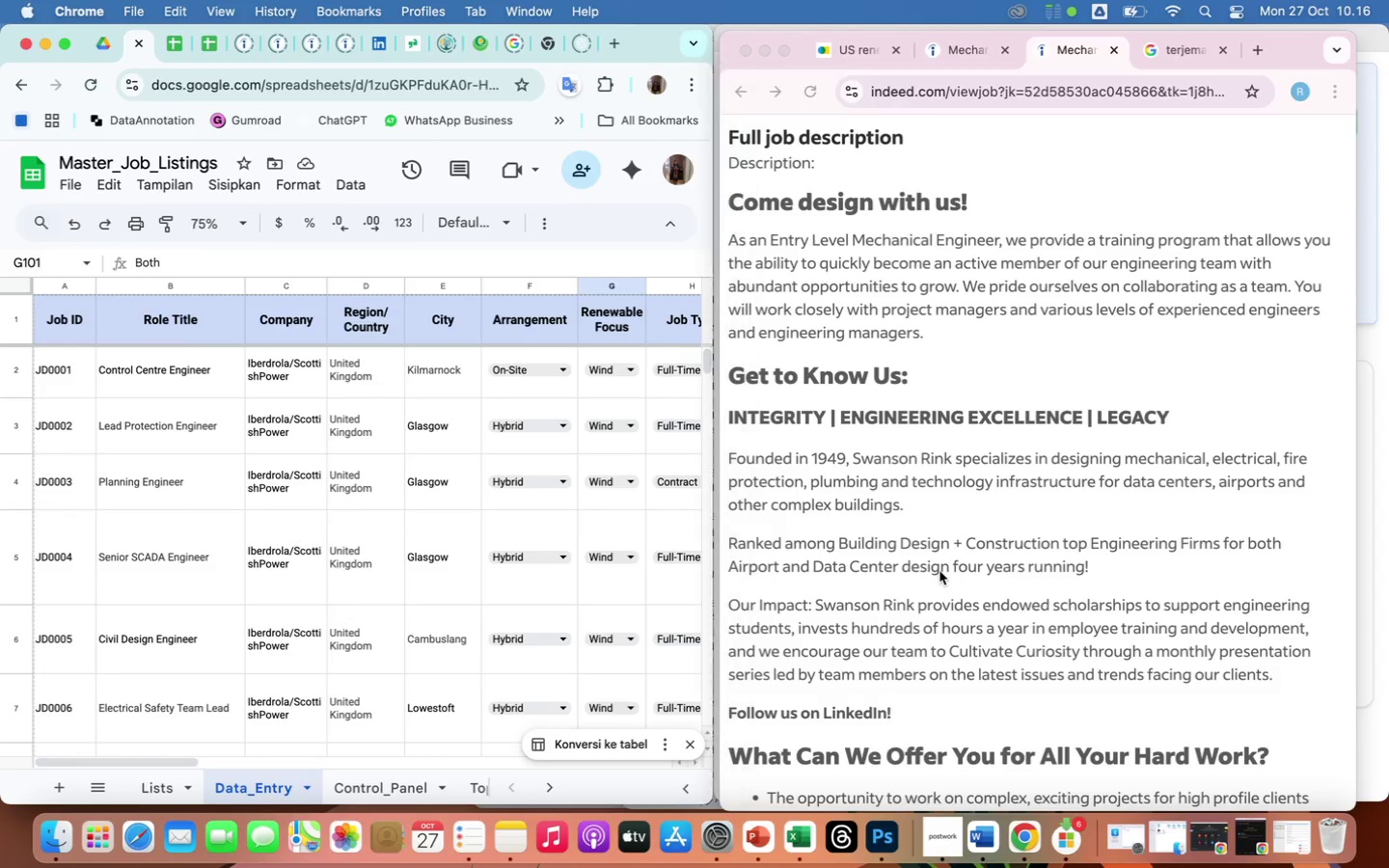 
left_click([940, 571])
 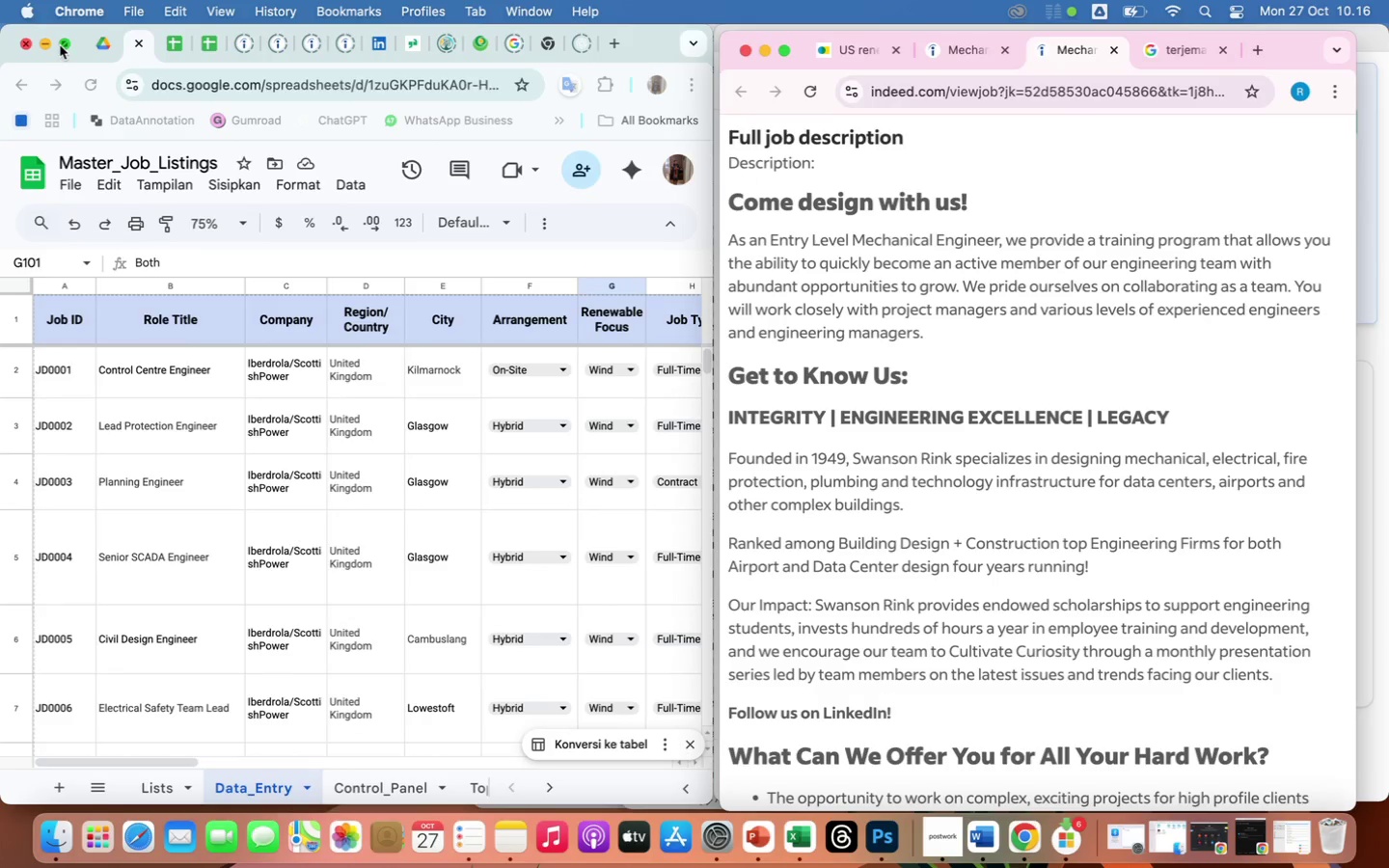 
left_click([67, 48])
 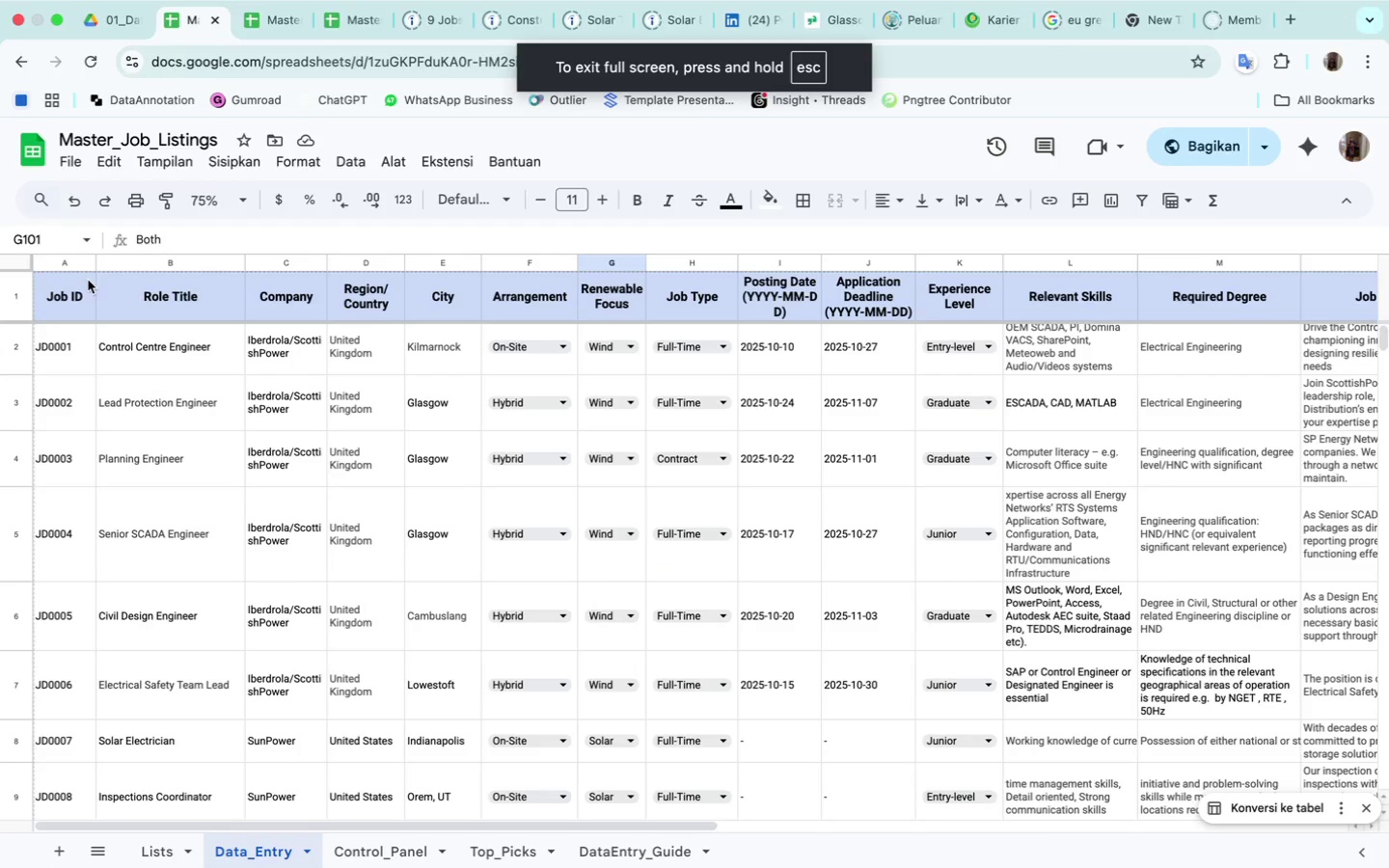 
wait(5.37)
 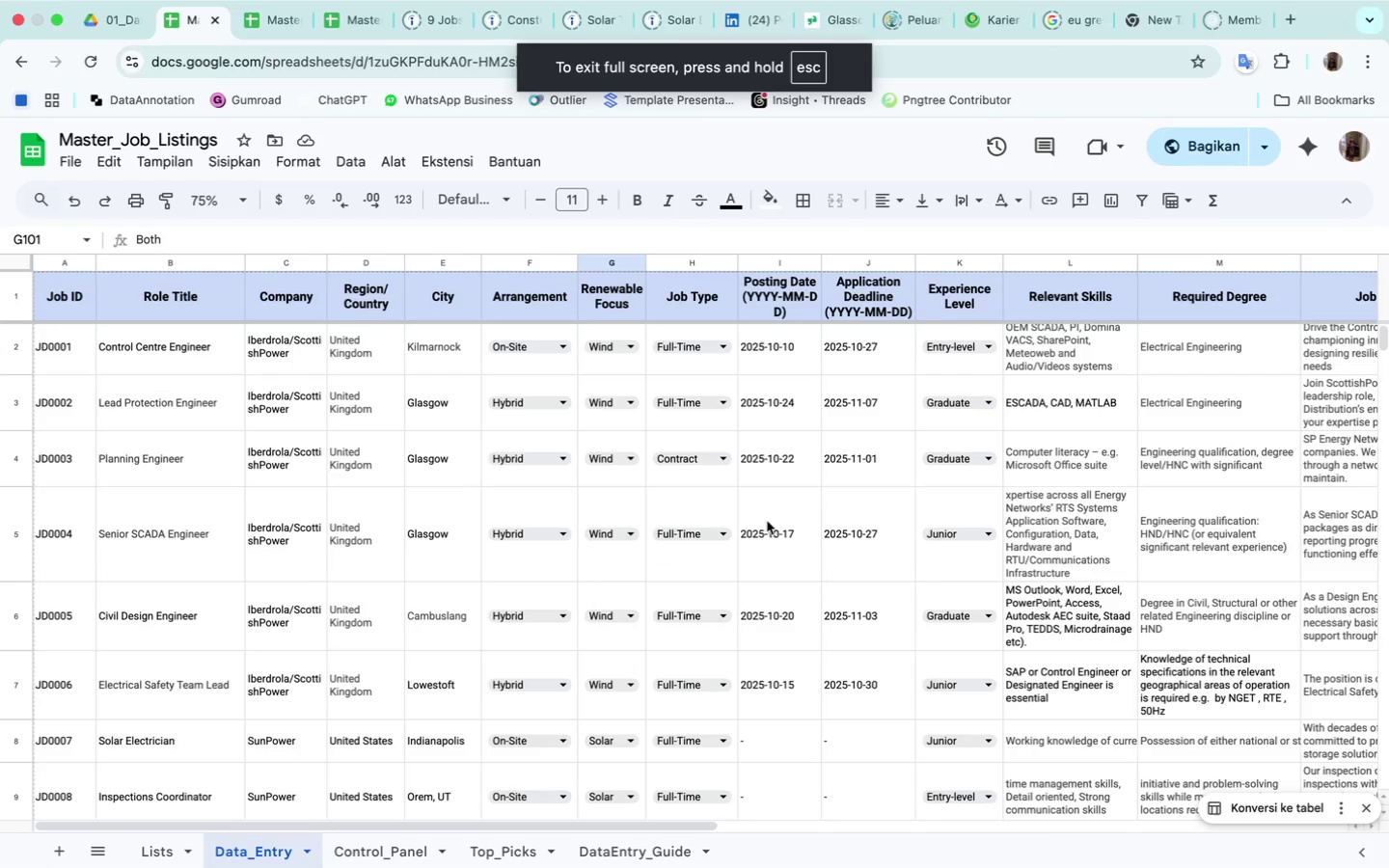 
left_click_drag(start_coordinate=[81, 338], to_coordinate=[1179, 616])
 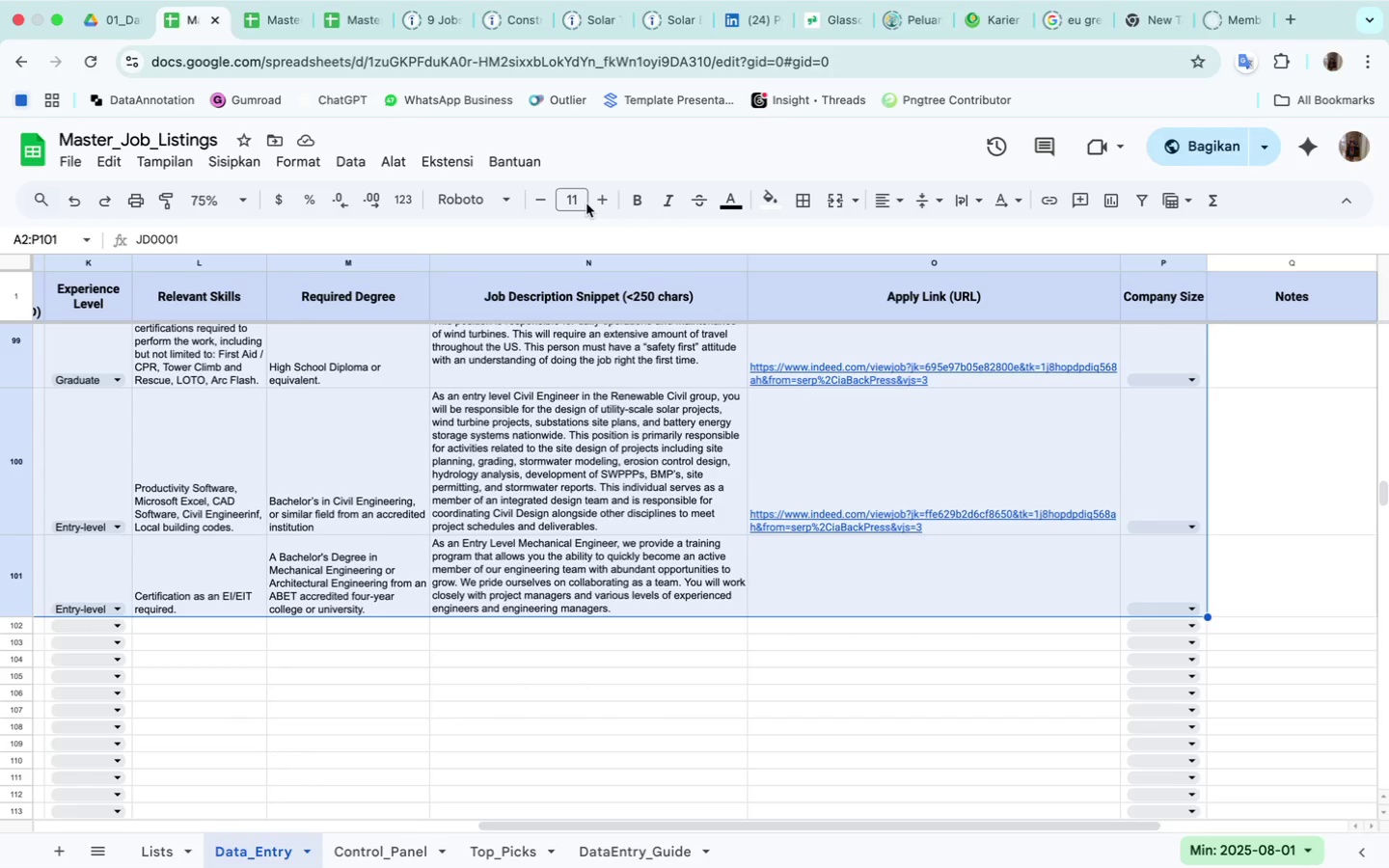 
left_click([577, 203])
 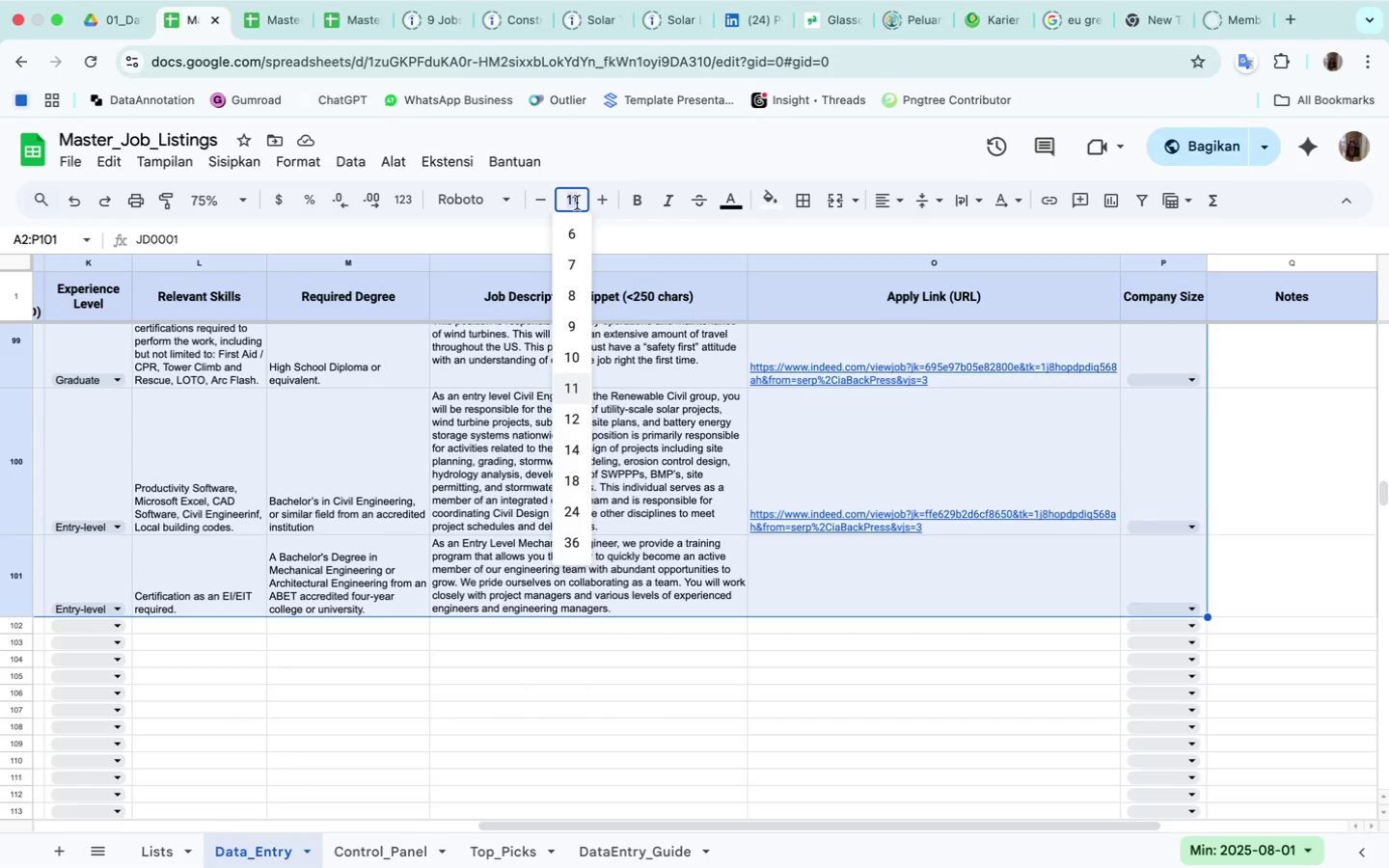 
type(11)